 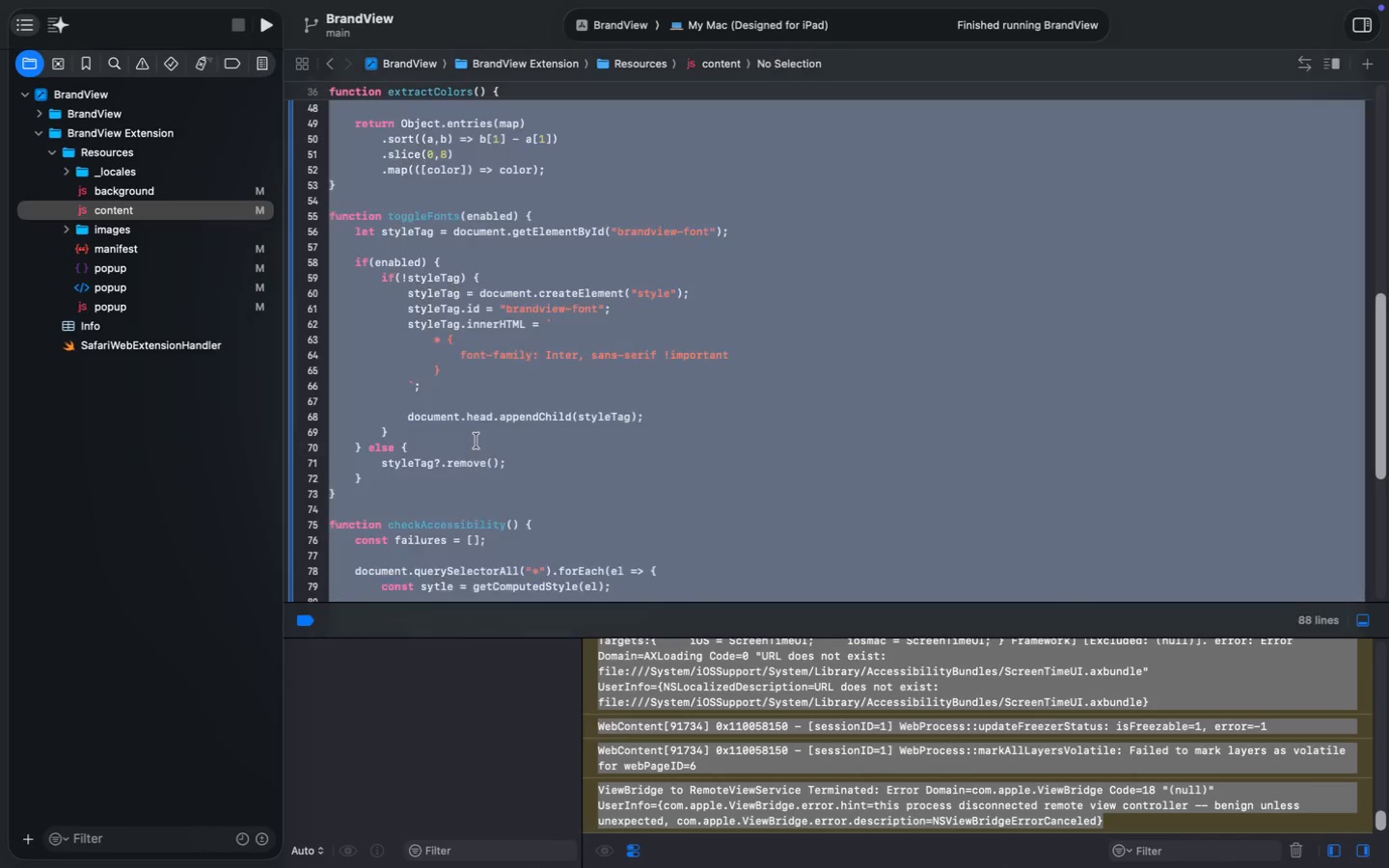 
key(Meta+Shift+A)
 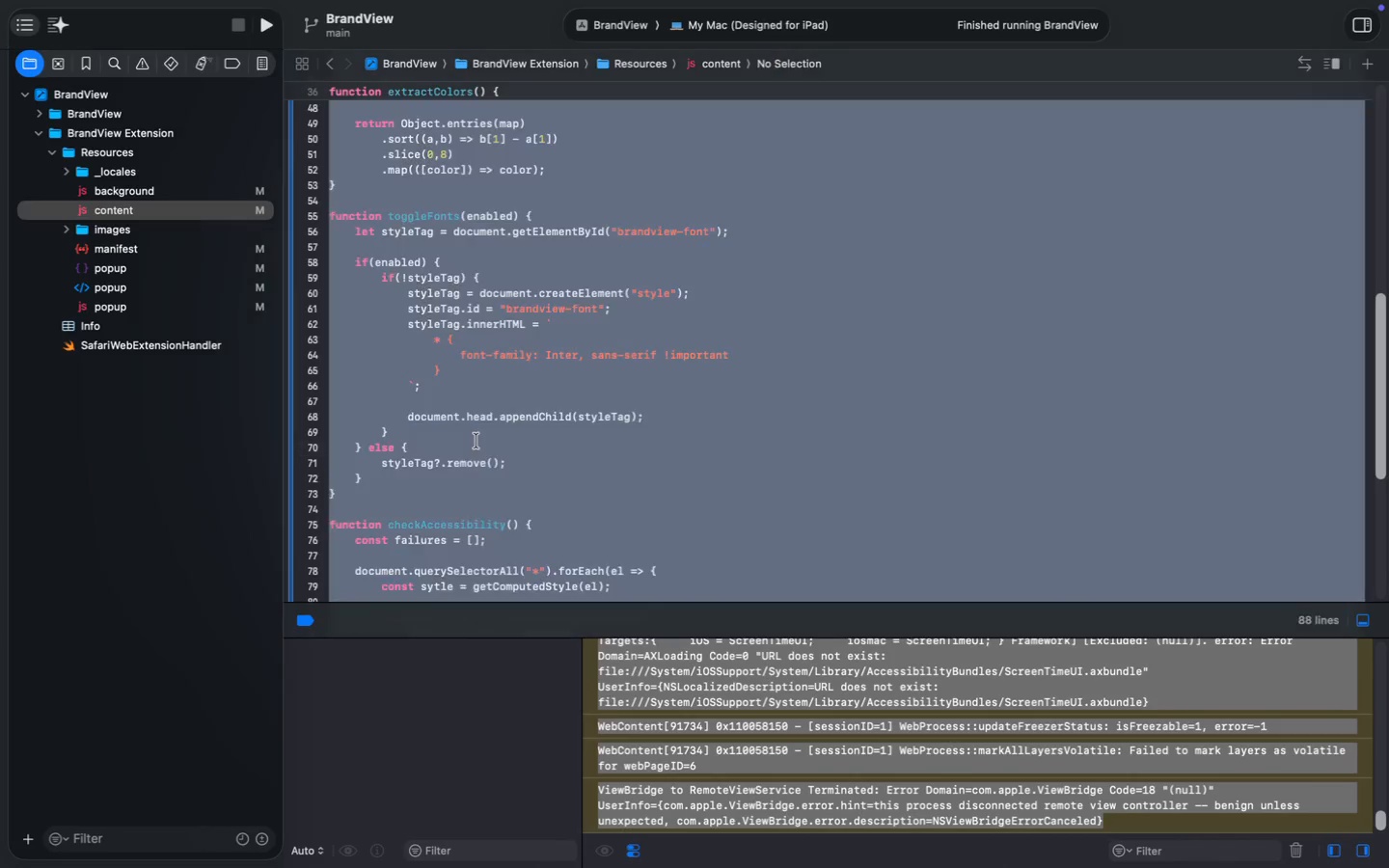 
key(Meta+Shift+C)
 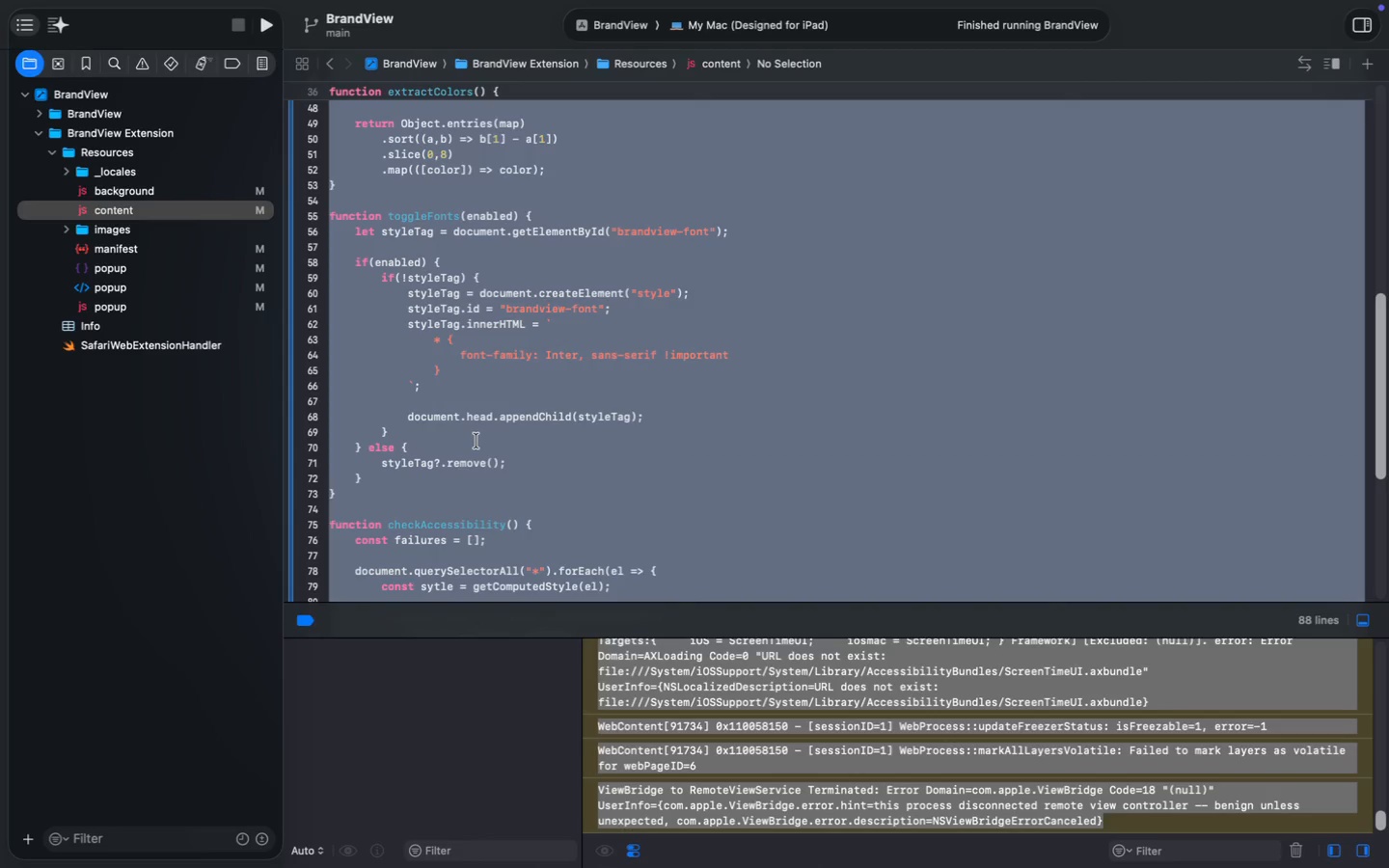 
key(Meta+Shift+C)
 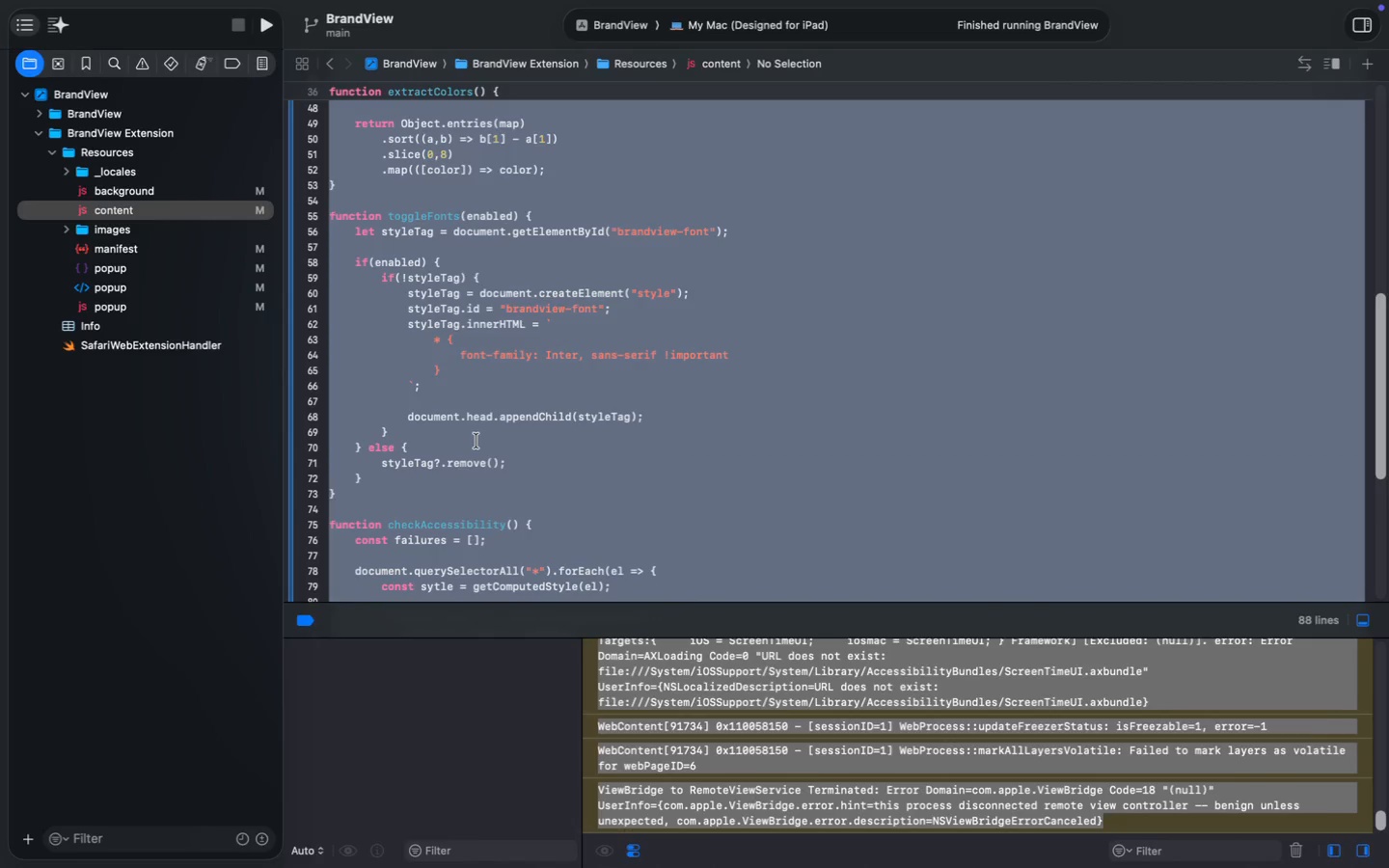 
key(Meta+Shift+CommandLeft)
 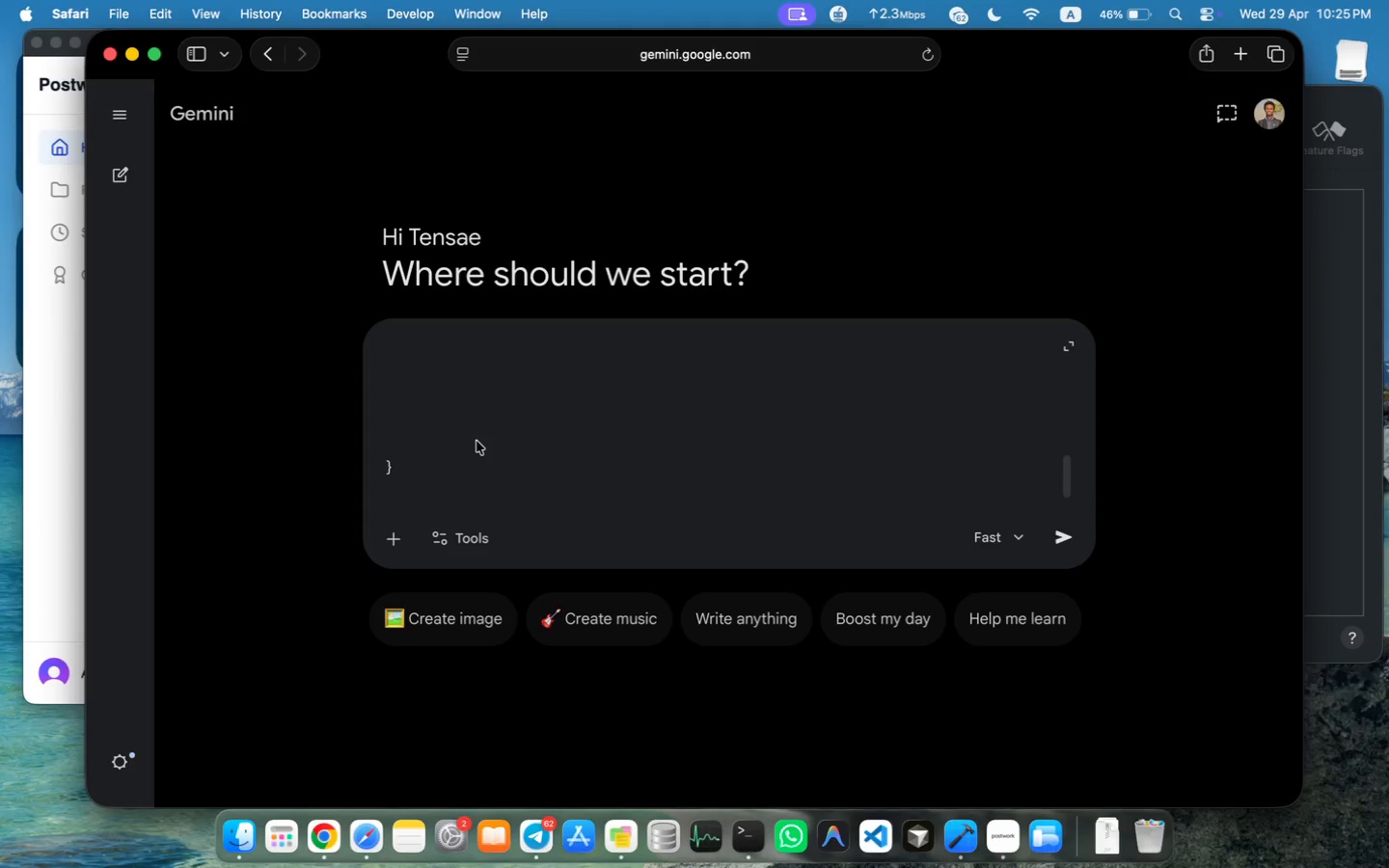 
key(Shift+Enter)
 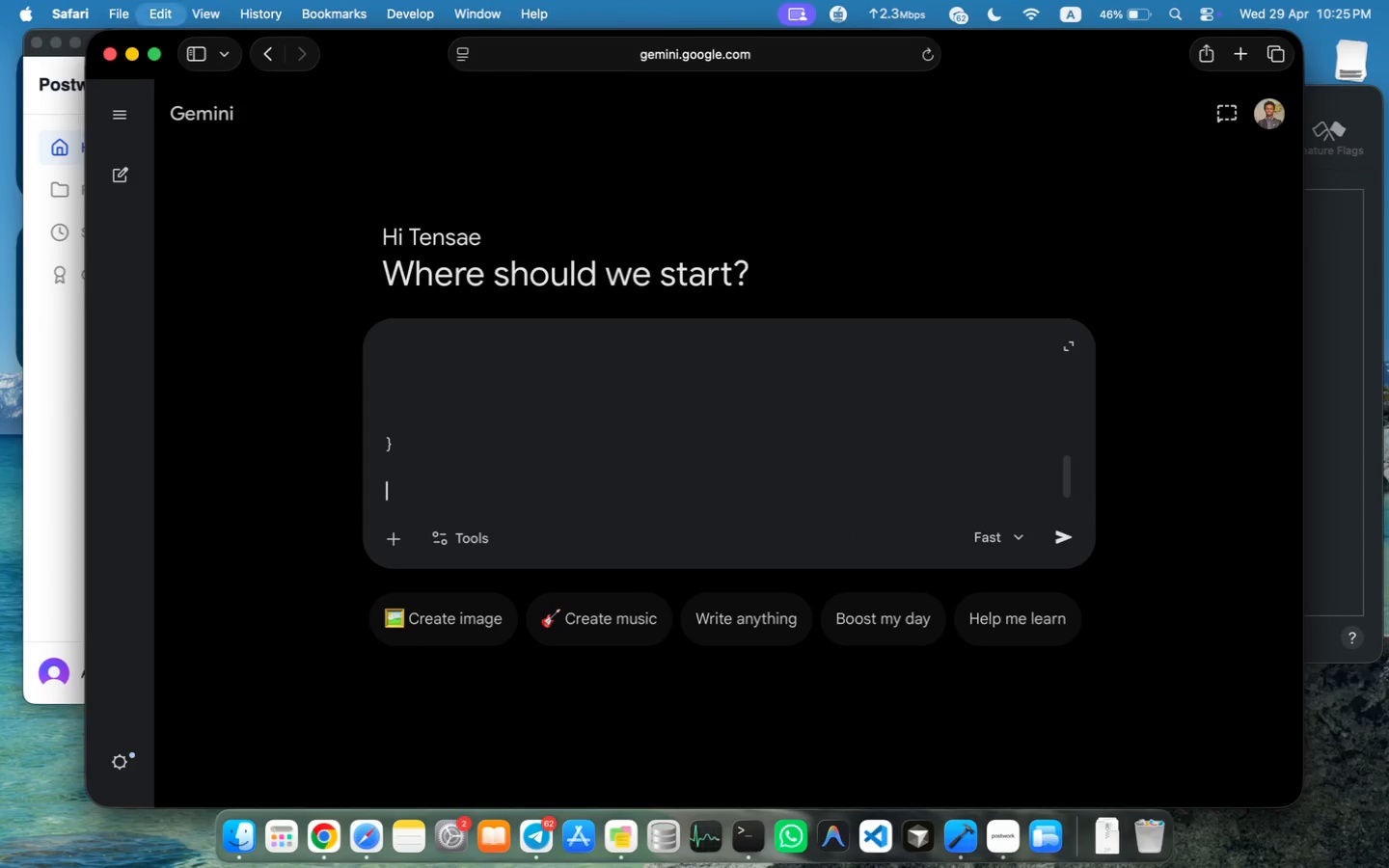 
key(Meta+Shift+V)
 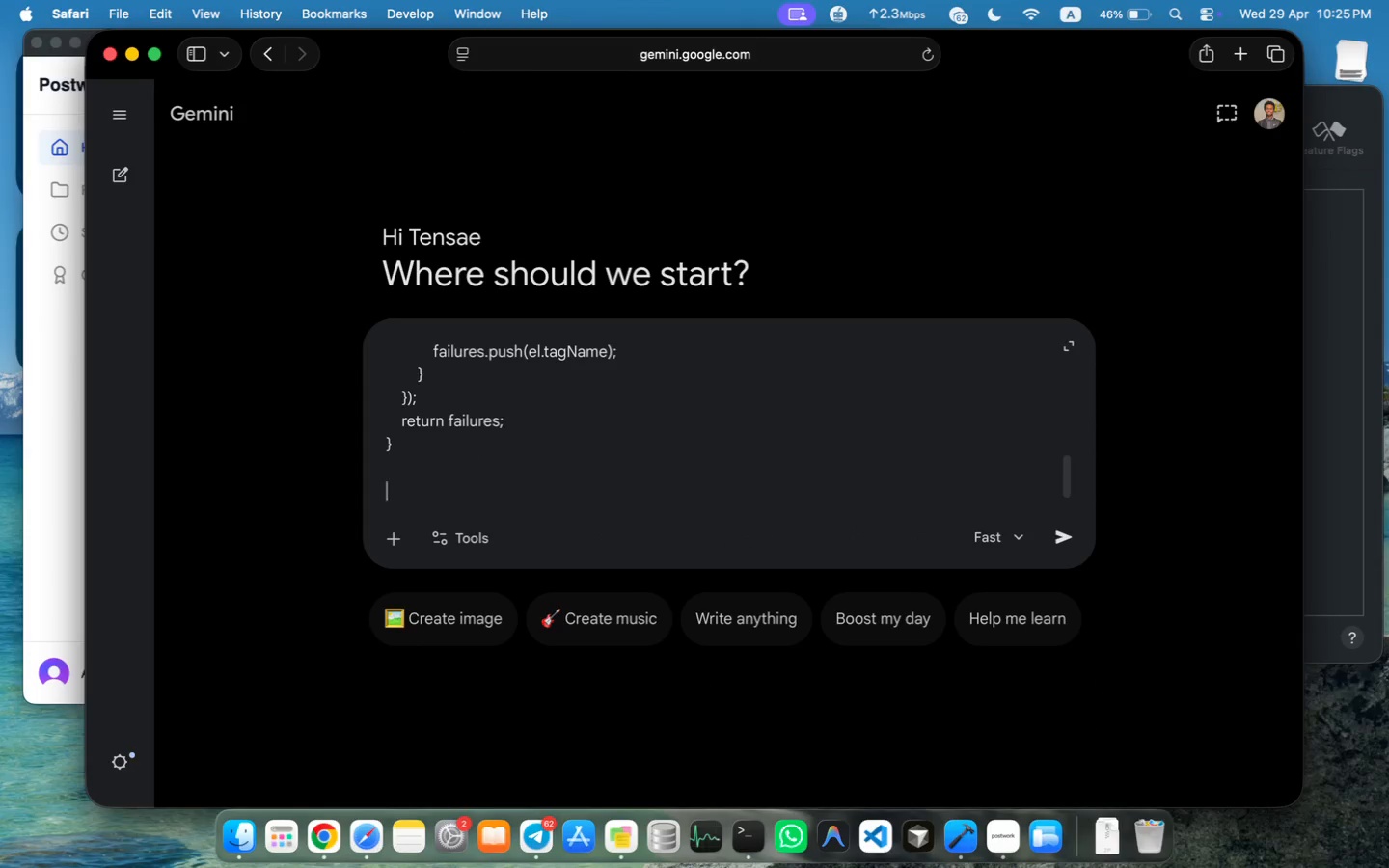 
key(Shift+Enter)
 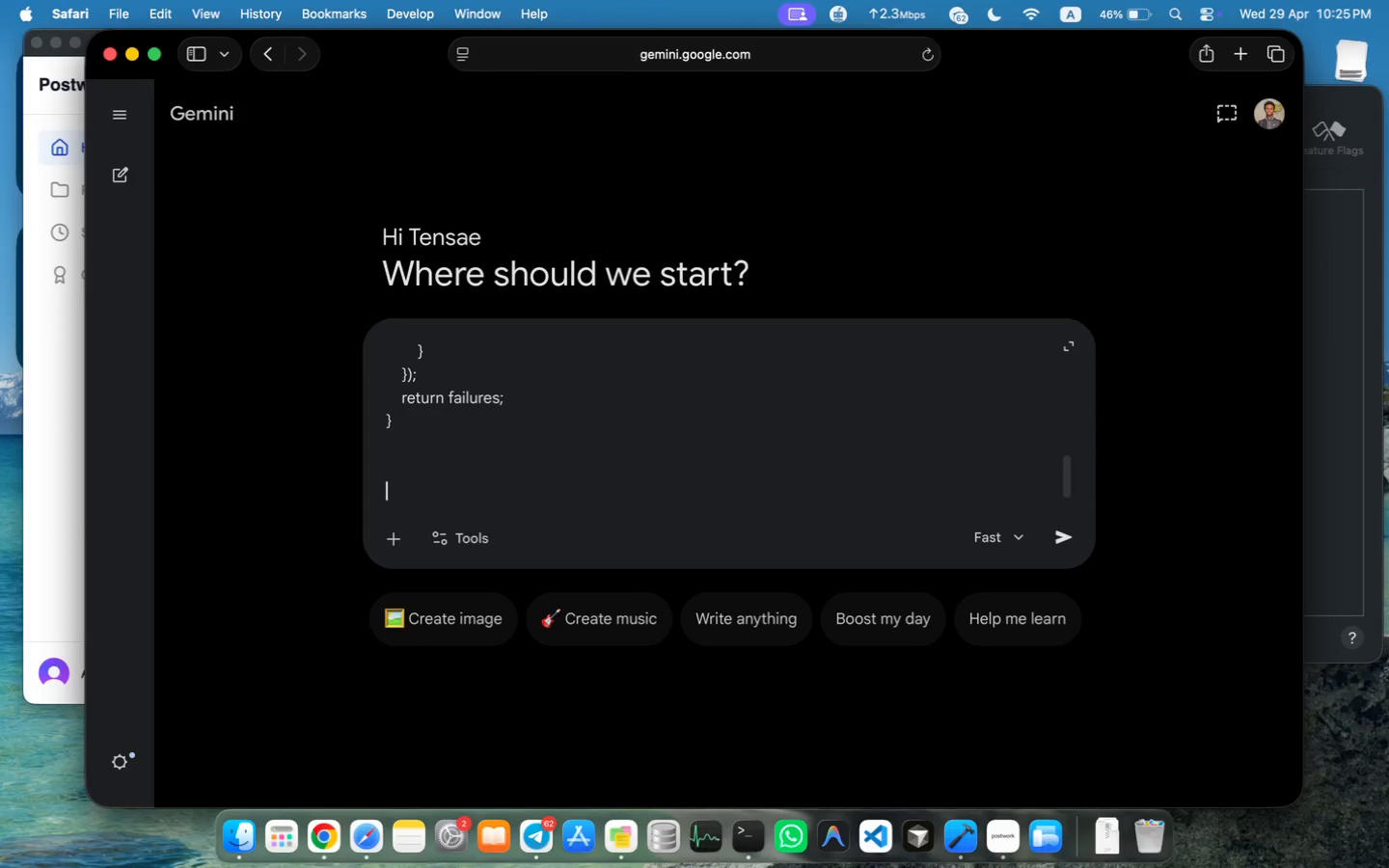 
left_click([141, 193])
 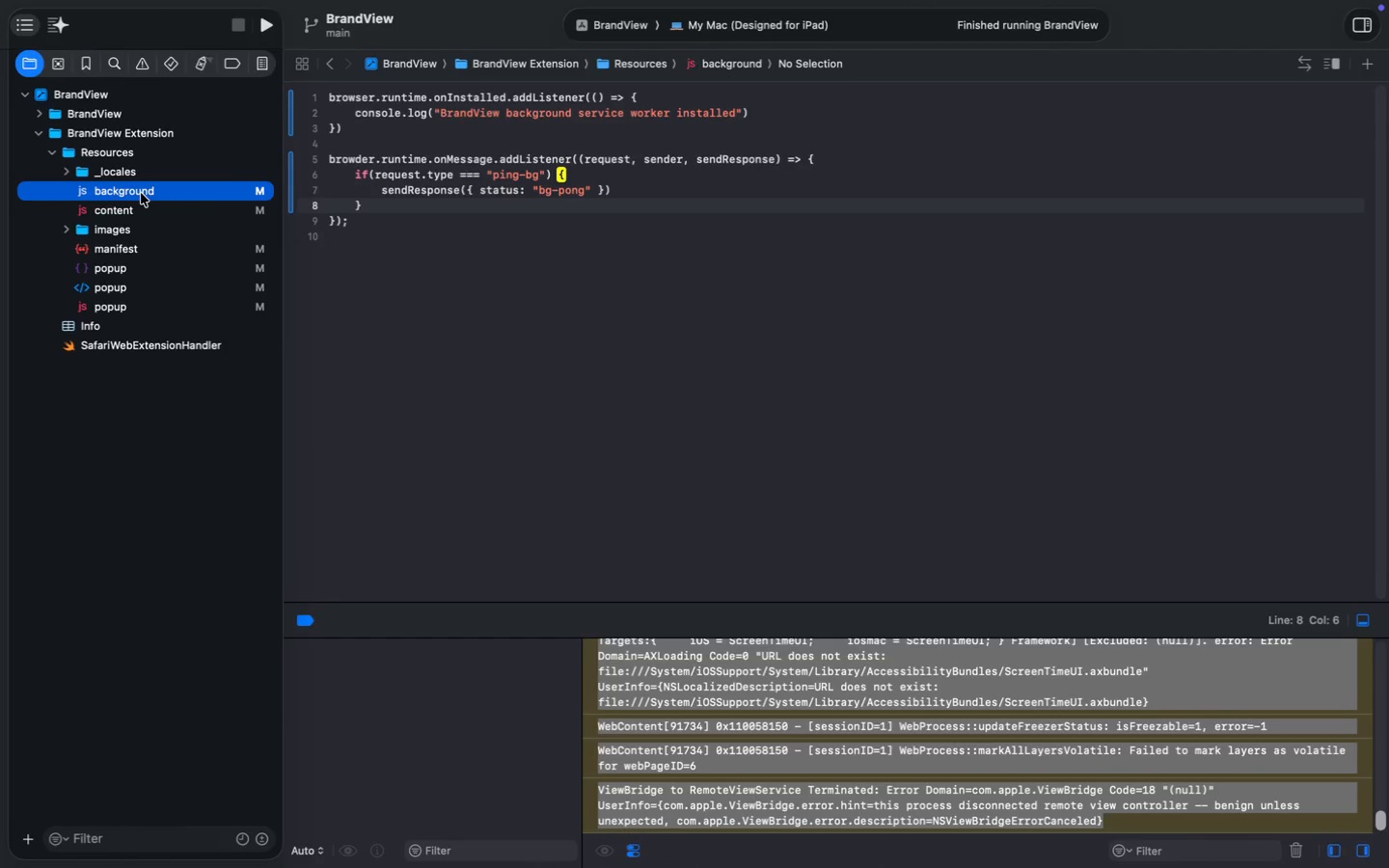 
left_click([449, 272])
 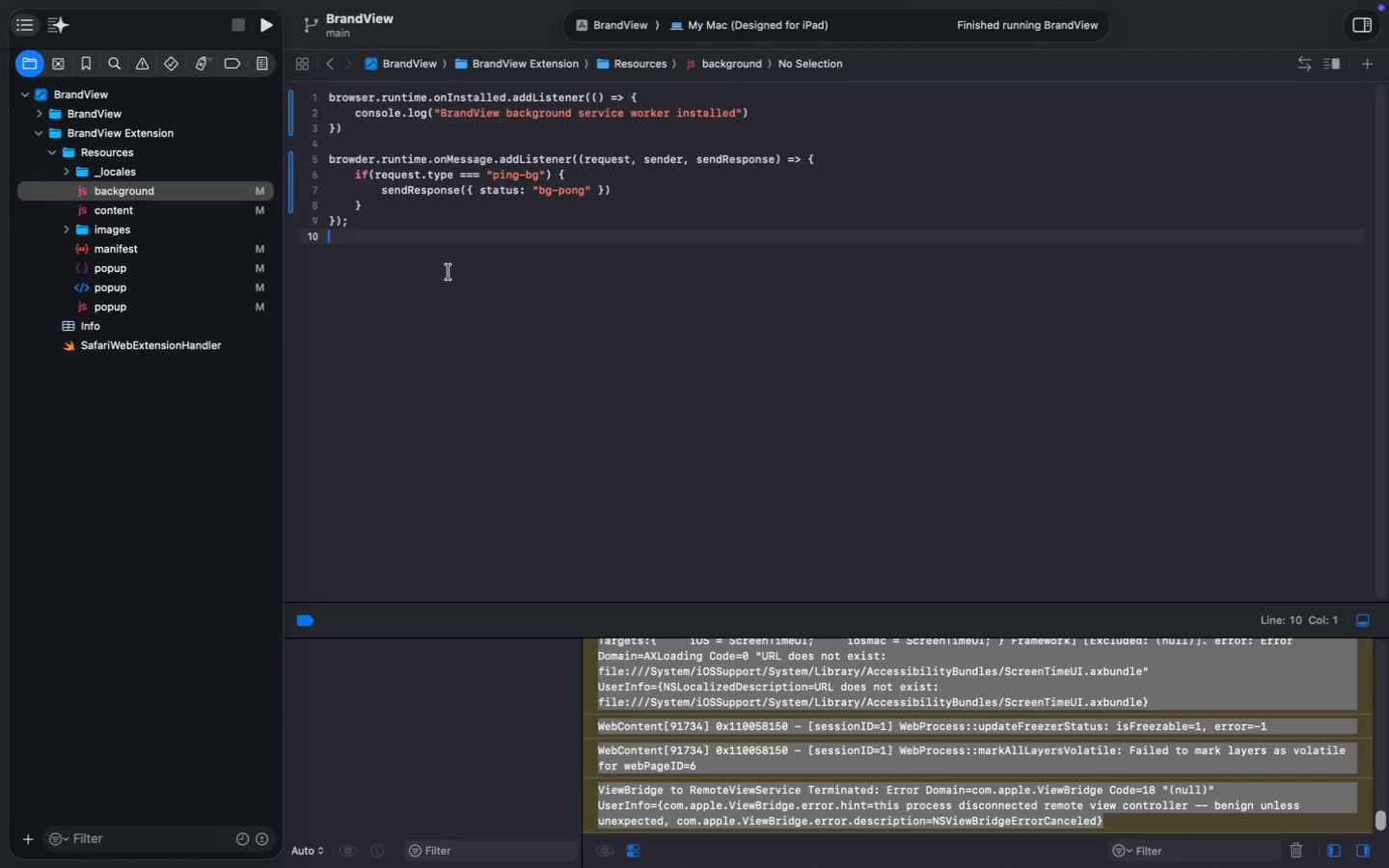 
key(Meta+Shift+A)
 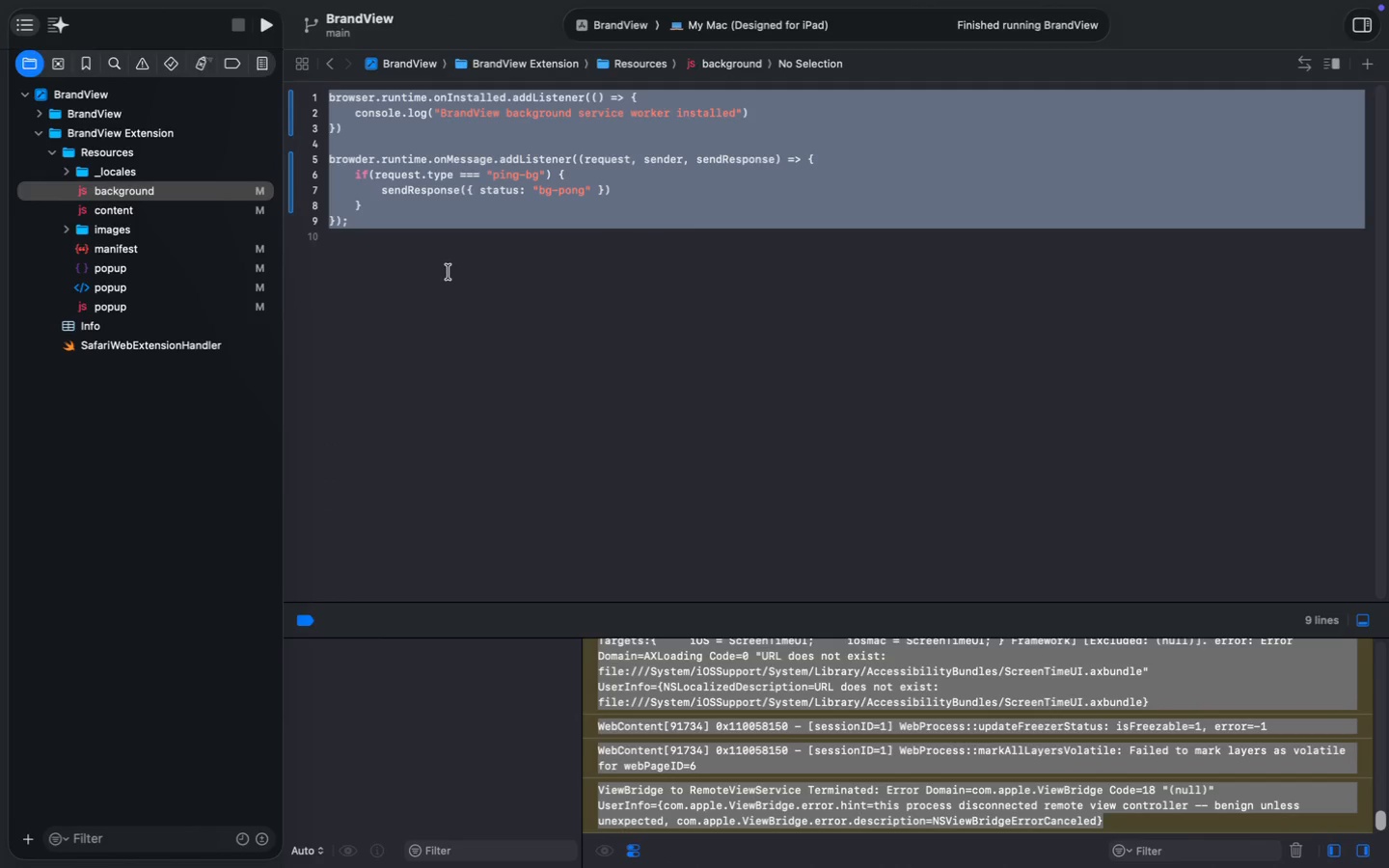 
key(Meta+Shift+C)
 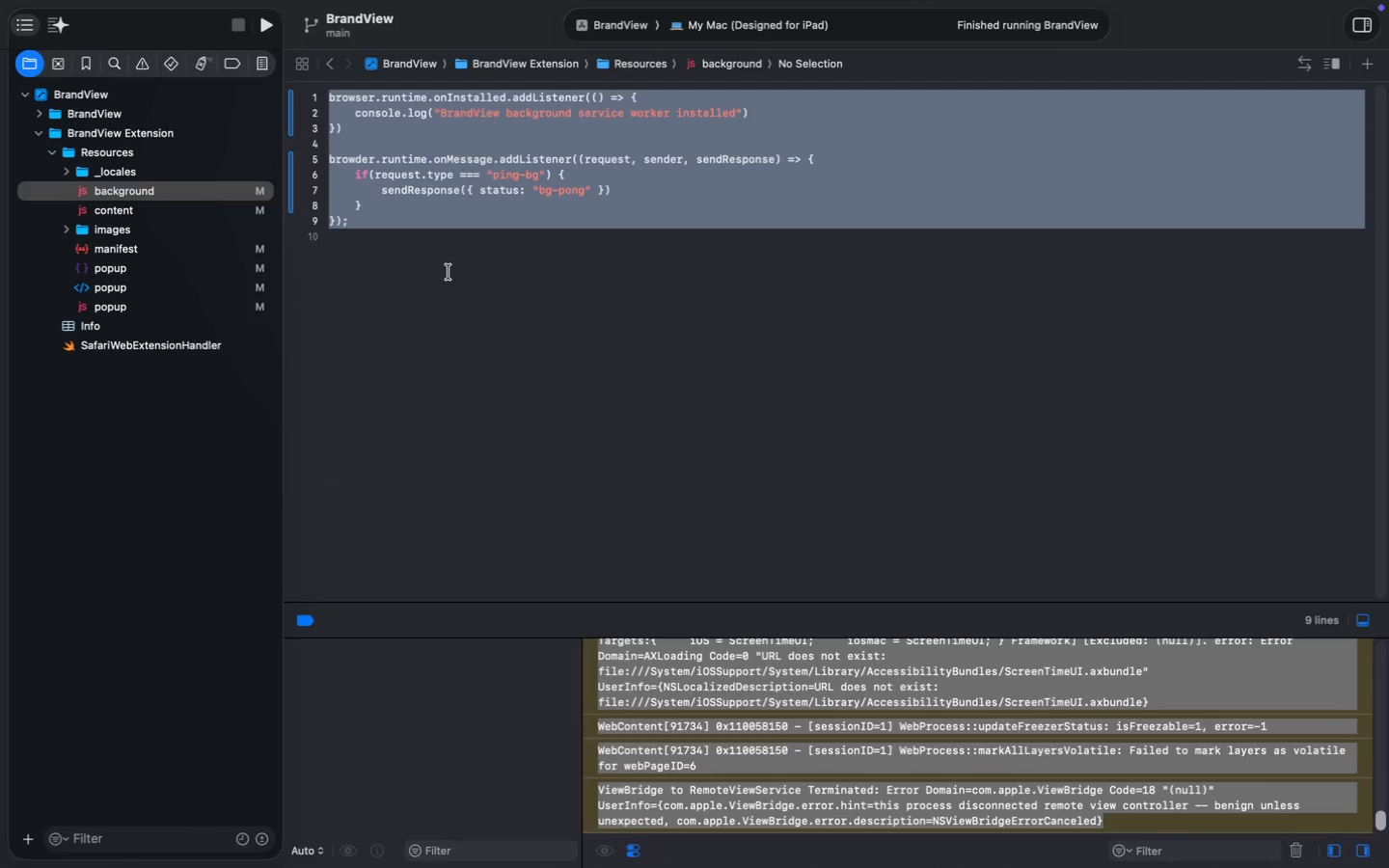 
key(Meta+Shift+C)
 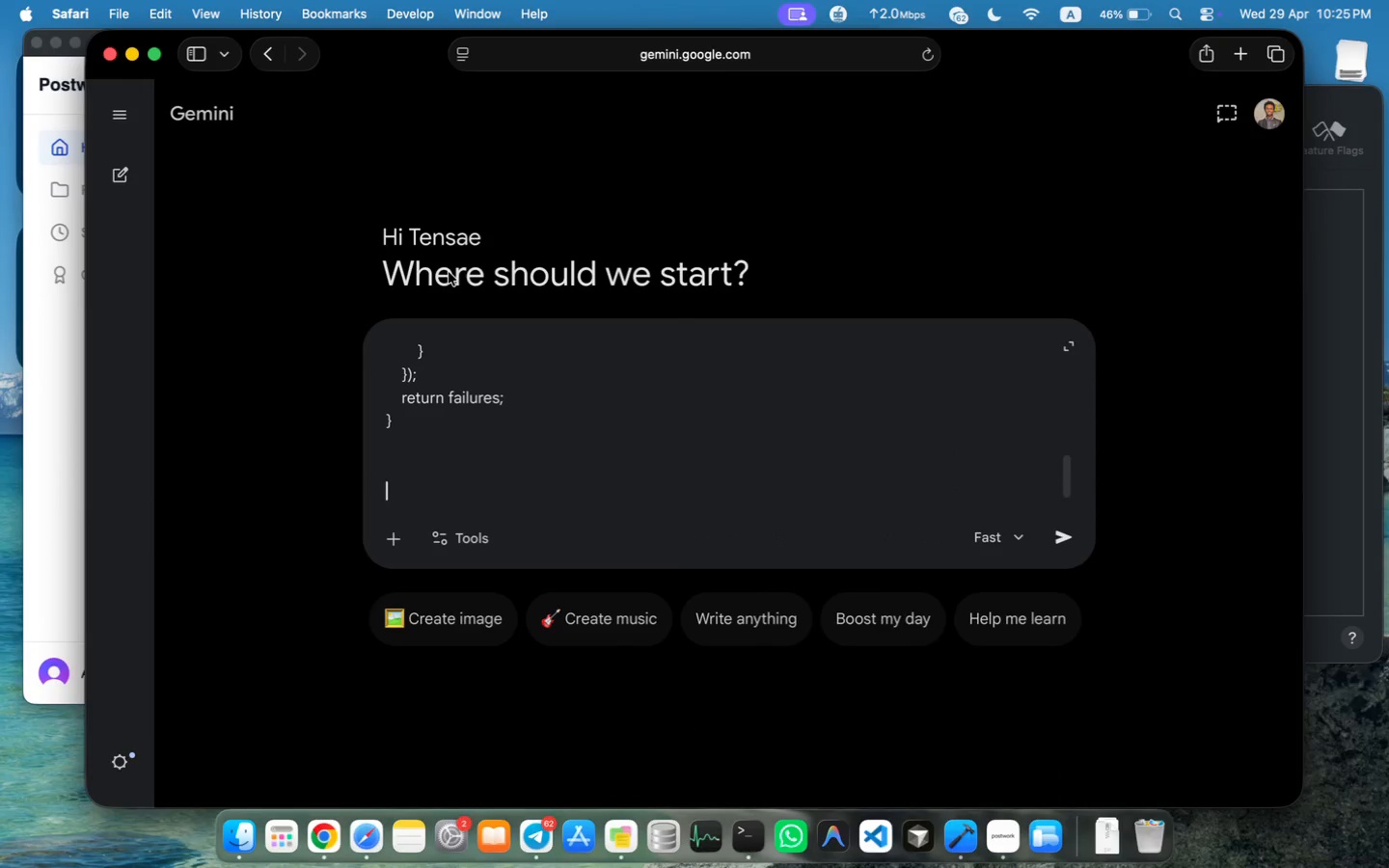 
key(Meta+Shift+V)
 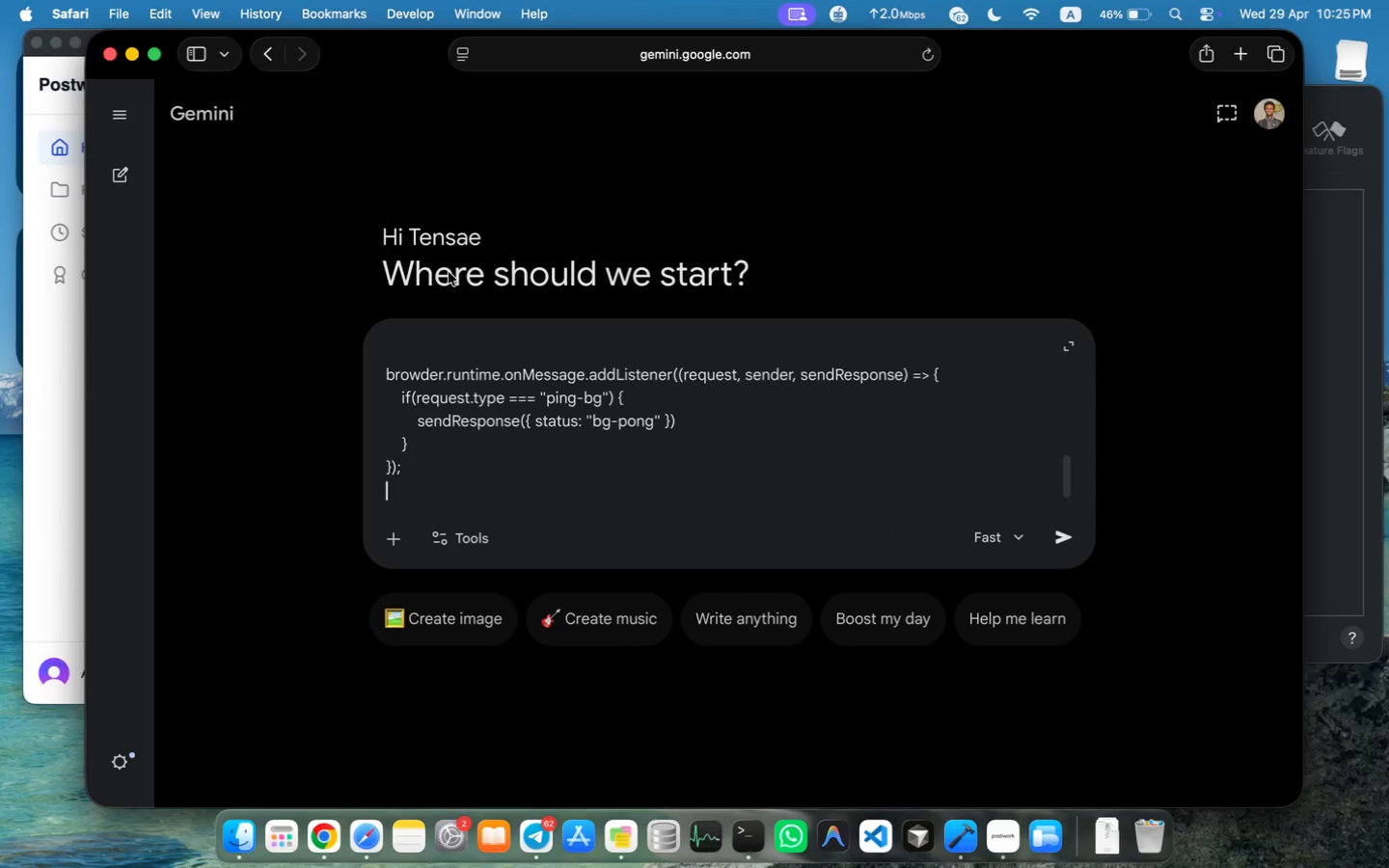 
key(Shift+Enter)
 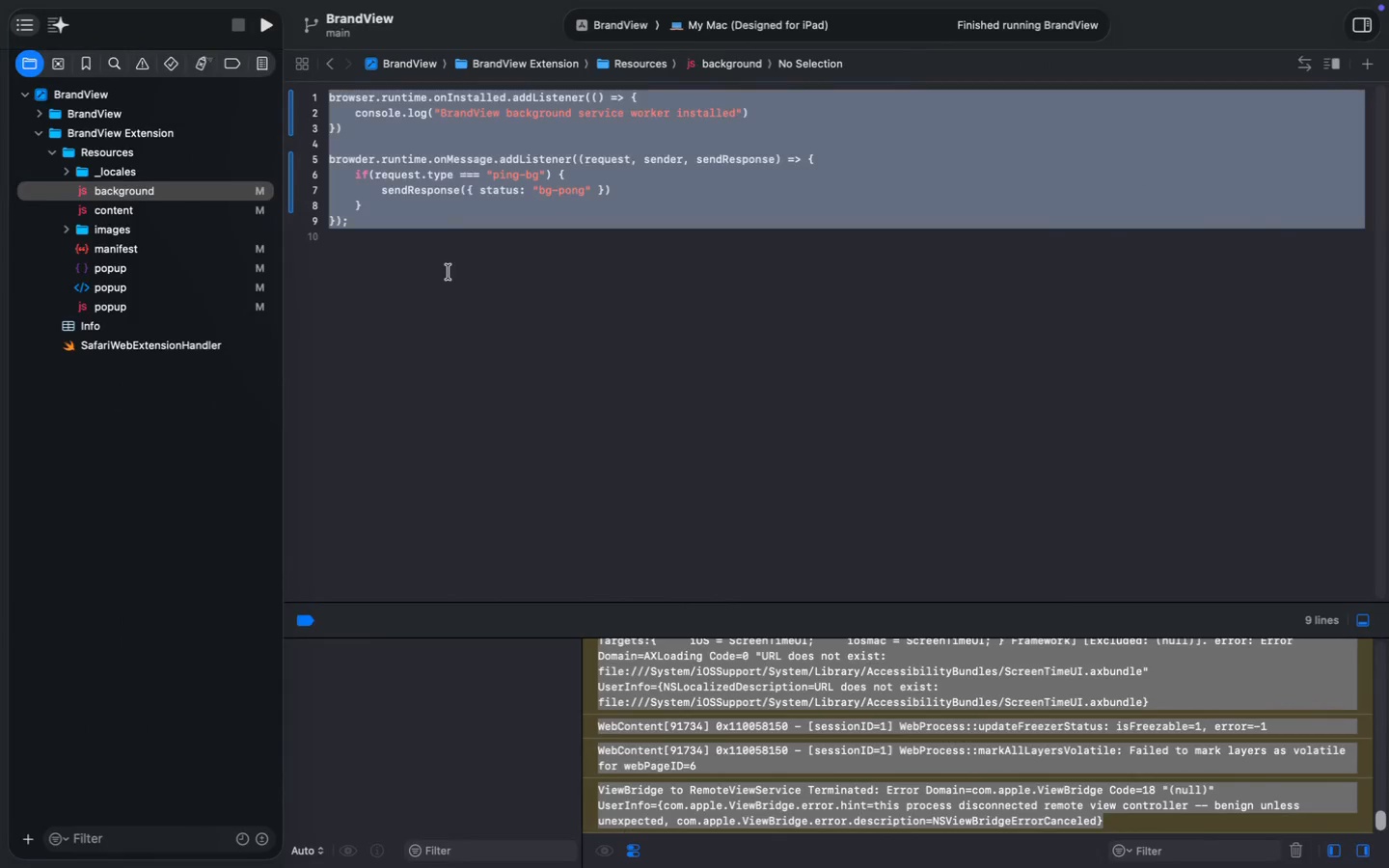 
right_click([736, 692])
 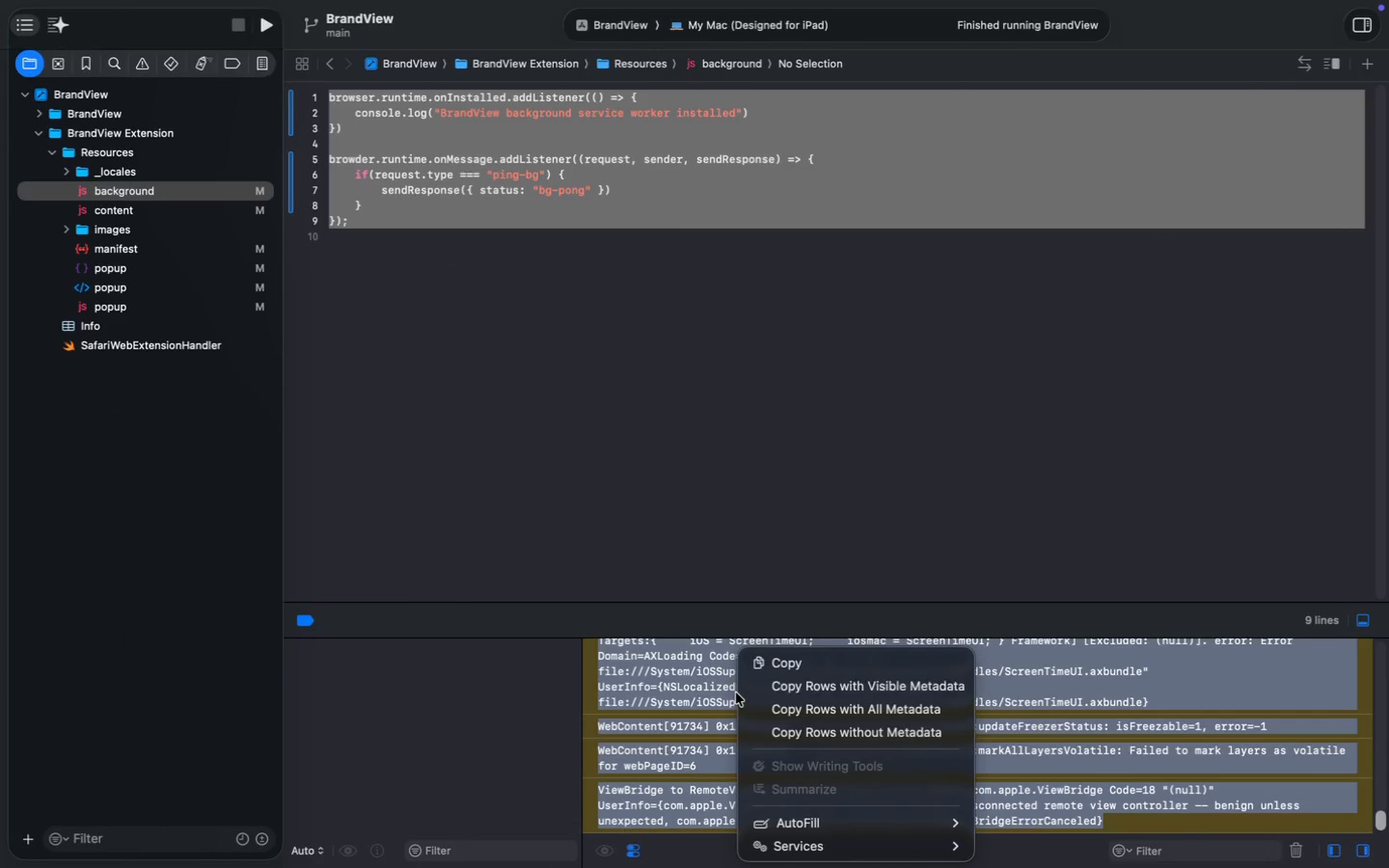 
left_click([773, 669])
 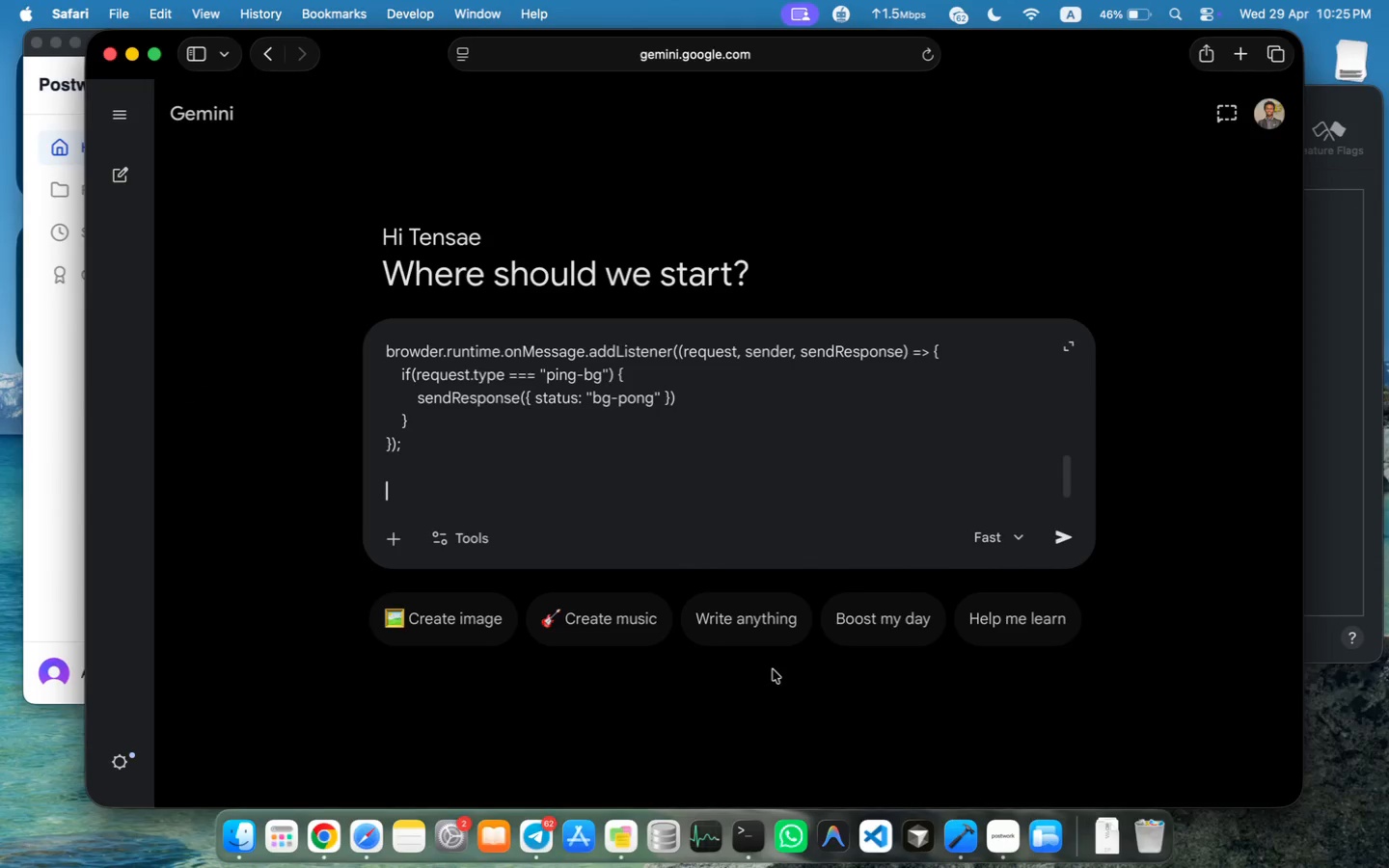 
key(Meta+Shift+V)
 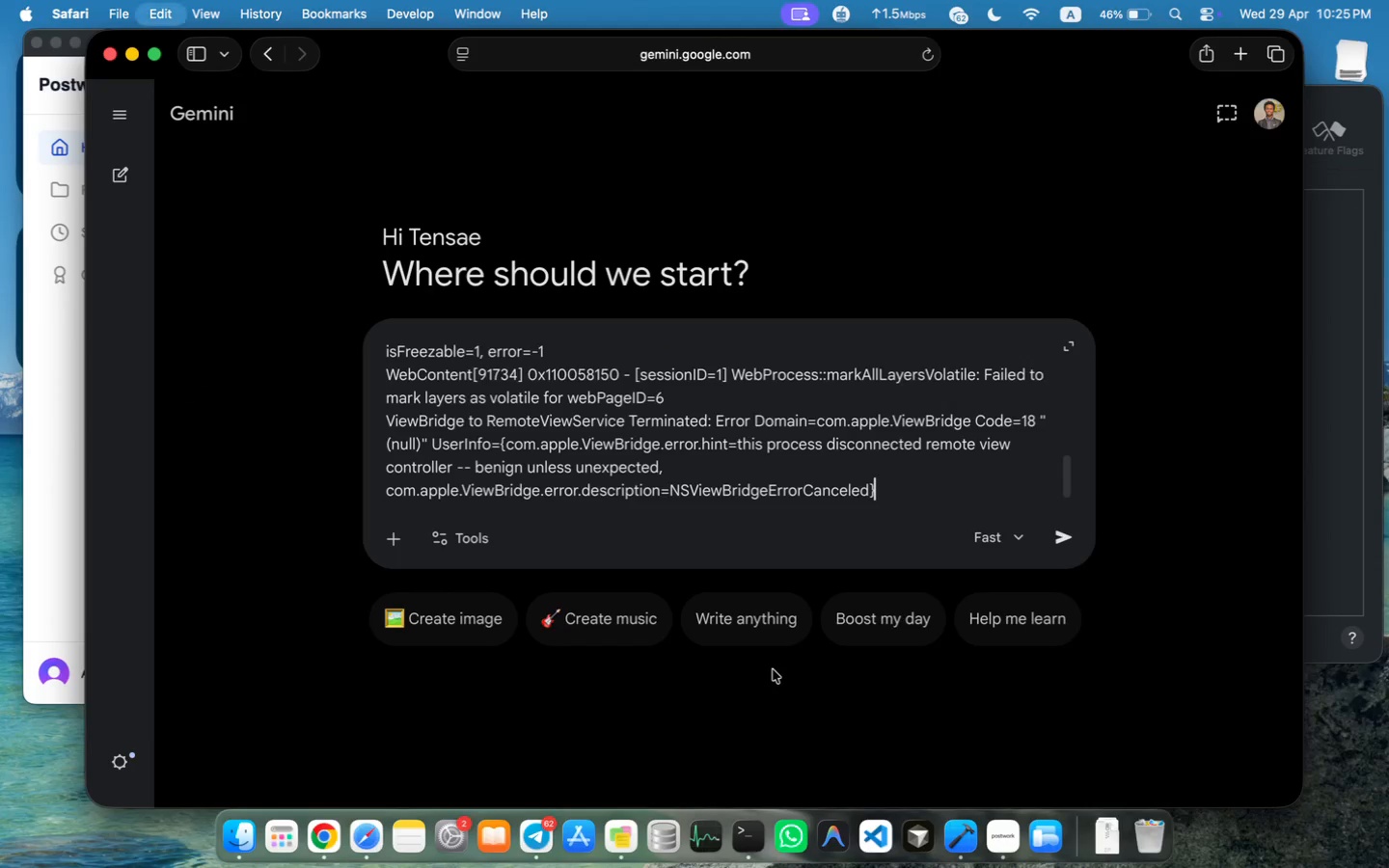 
key(Meta+Shift+A)
 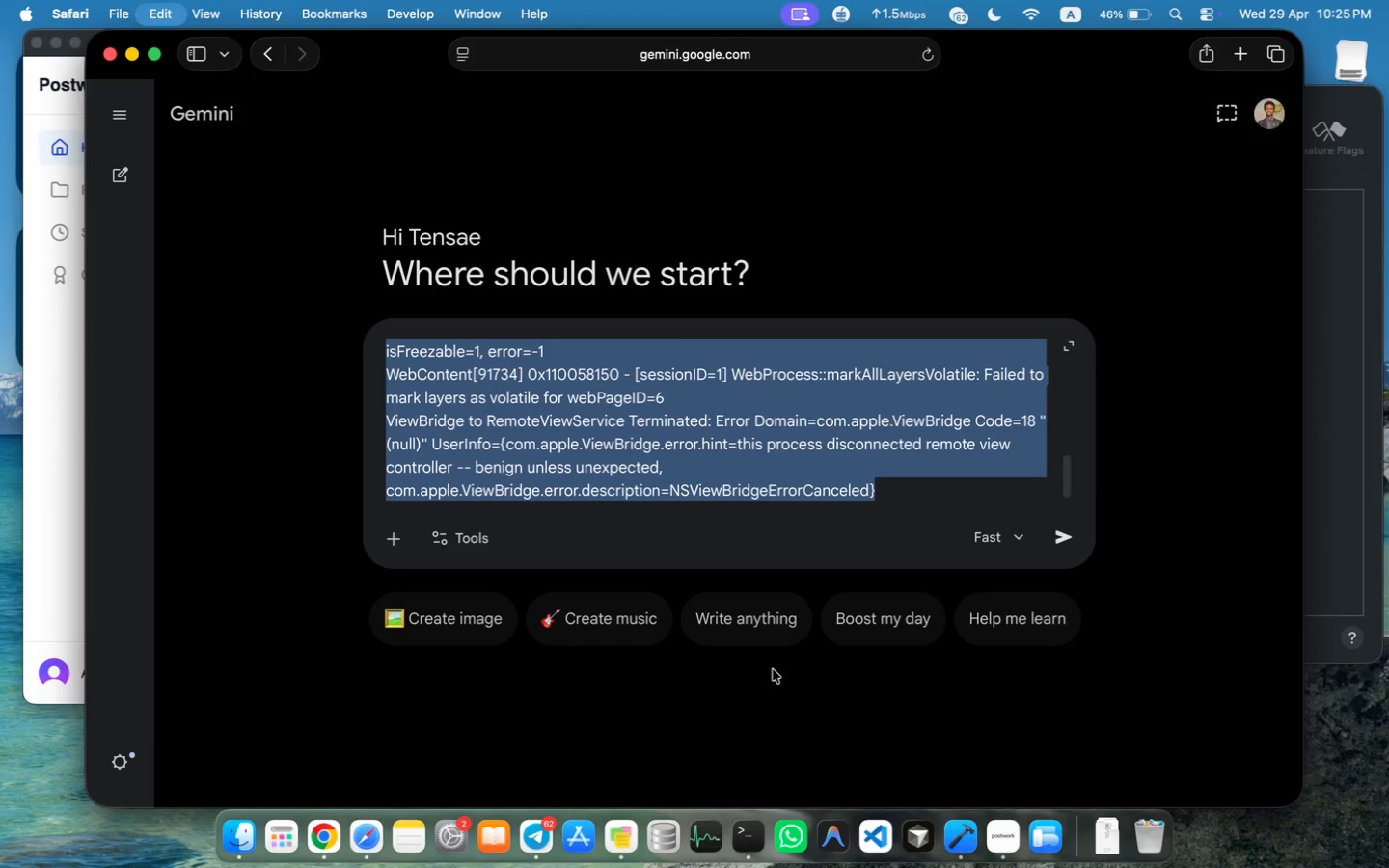 
key(Meta+Shift+C)
 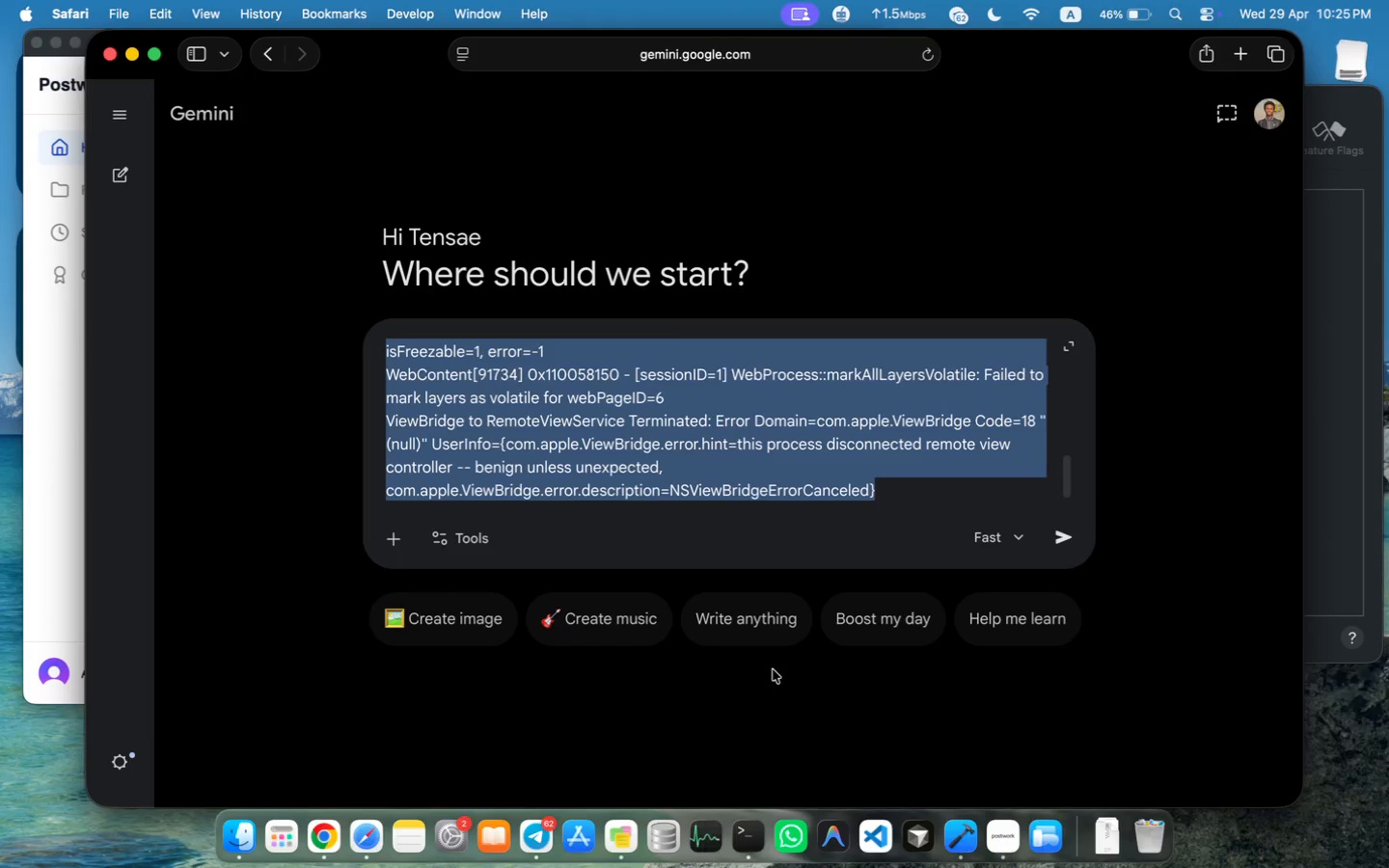 
key(Meta+Shift+C)
 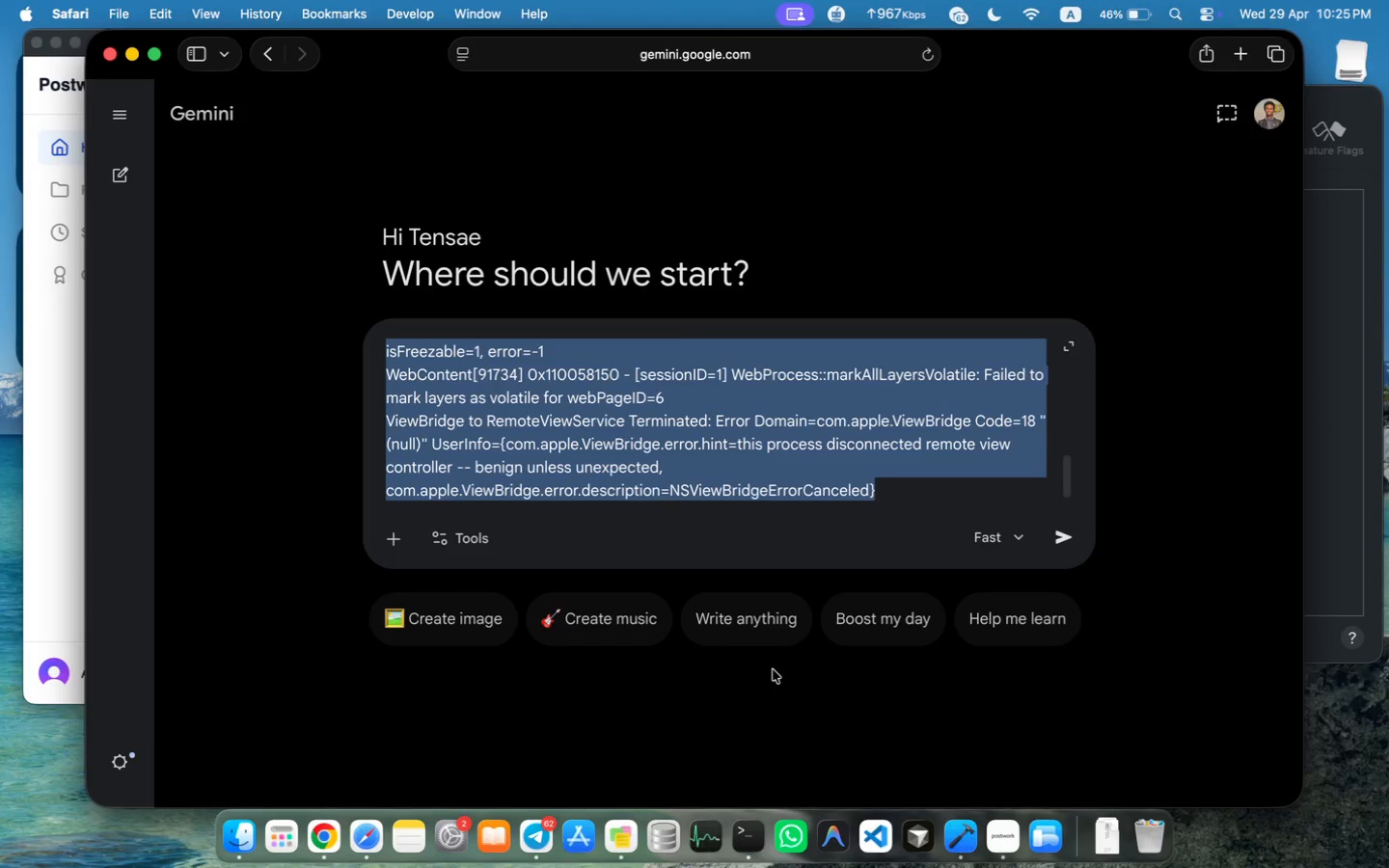 
key(Shift+Enter)
 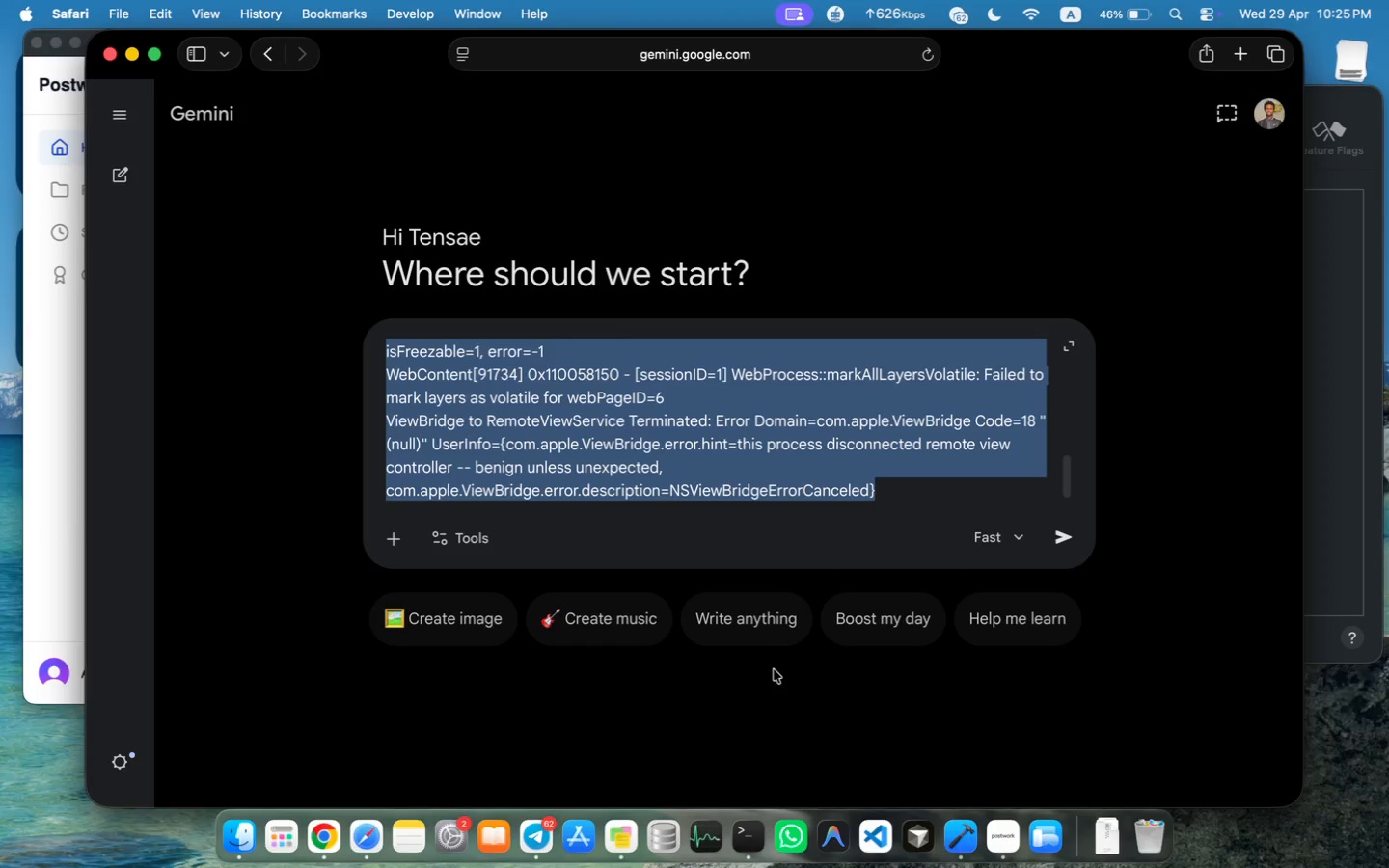 
wait(7.45)
 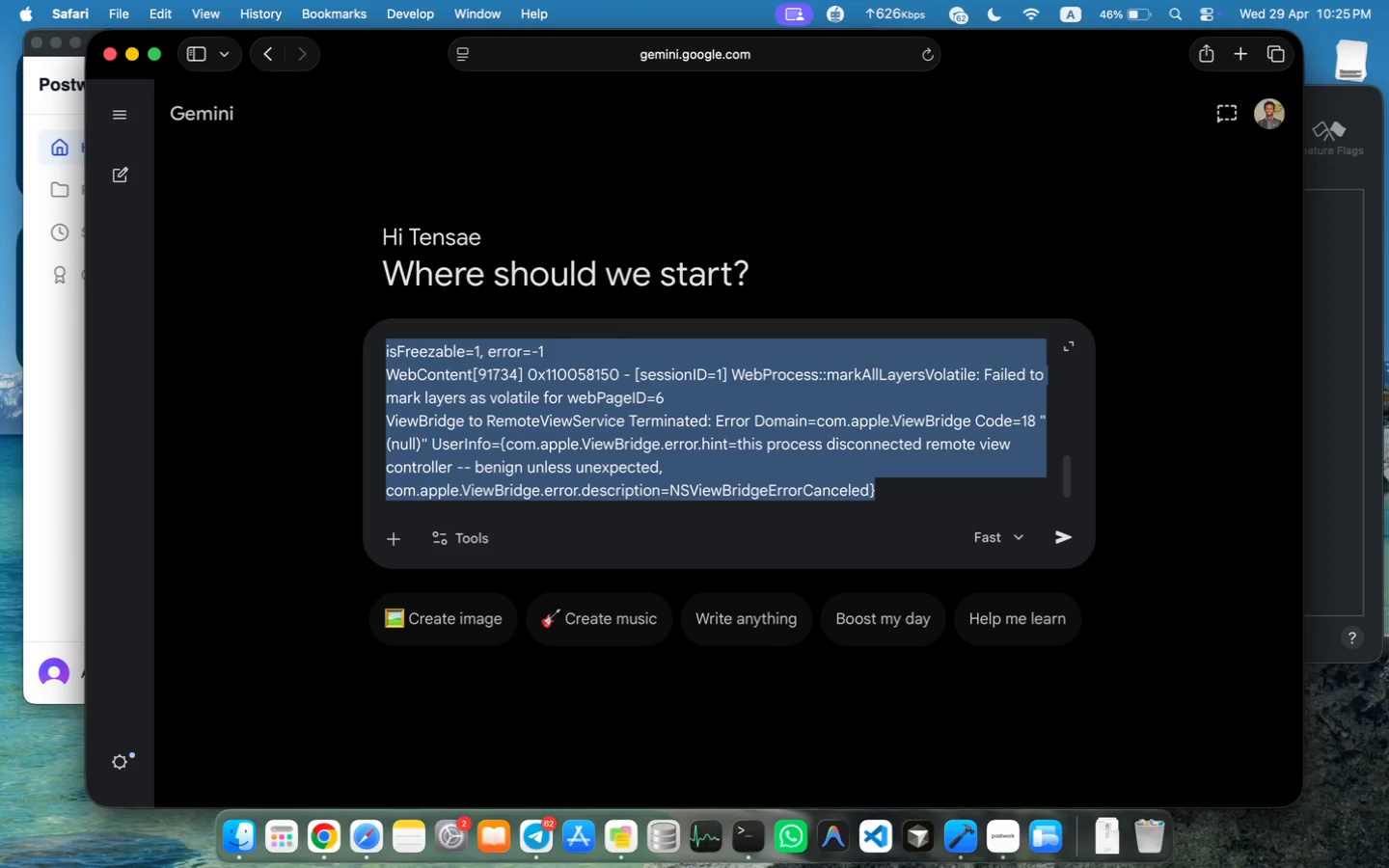 
left_click([1055, 537])
 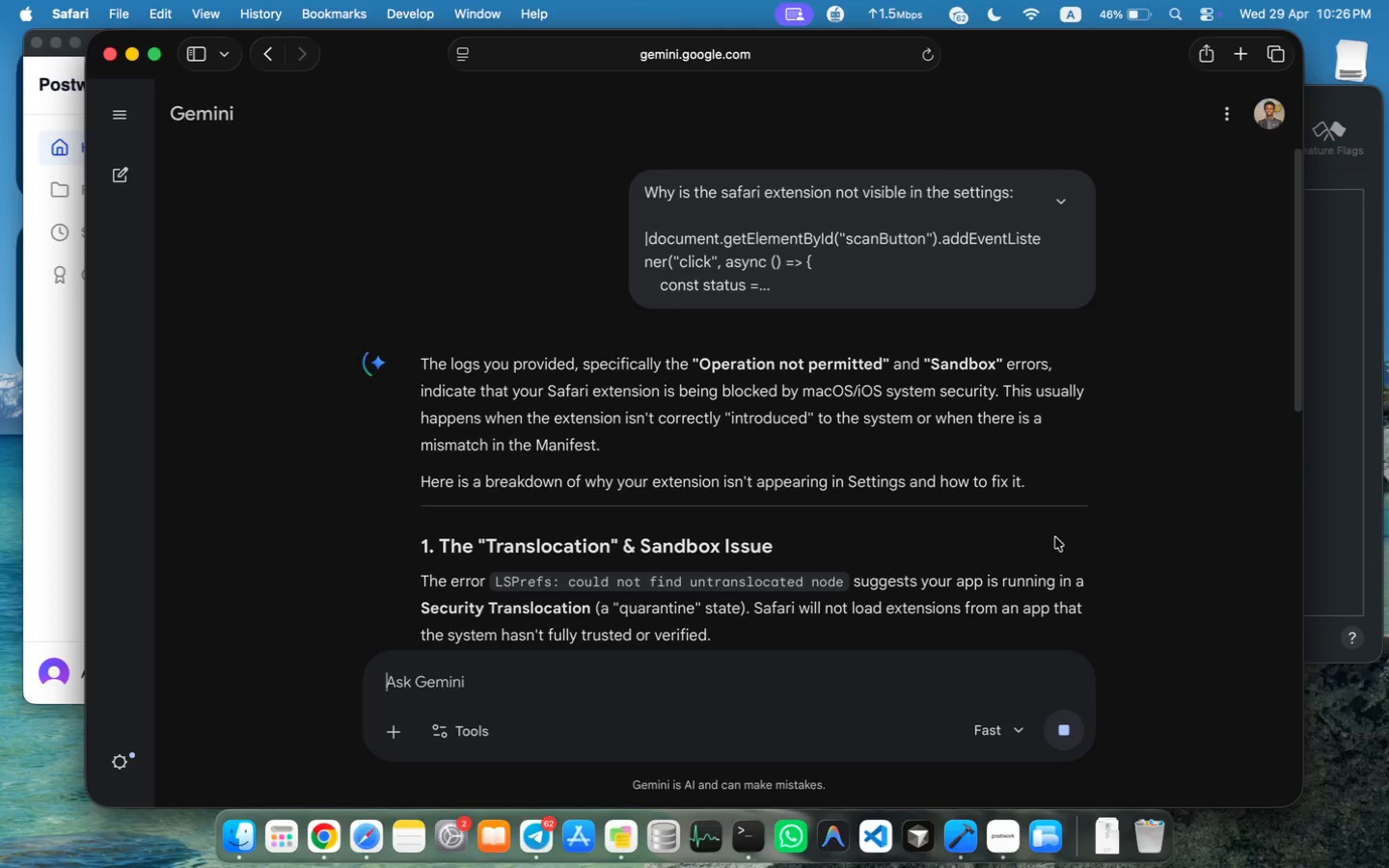 
wait(10.42)
 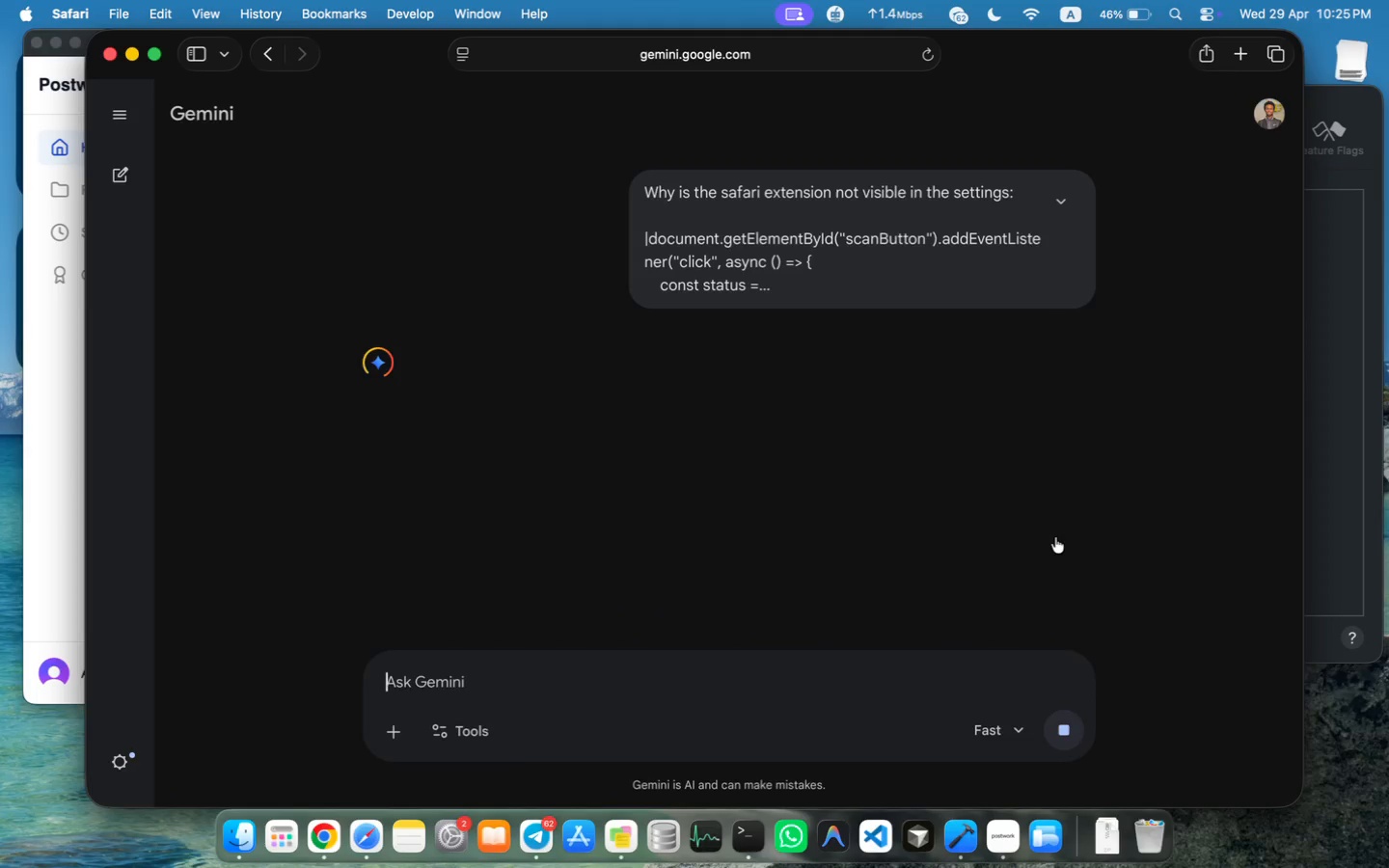 
scroll: coordinate [1055, 537], scroll_direction: down, amount: 7.0
 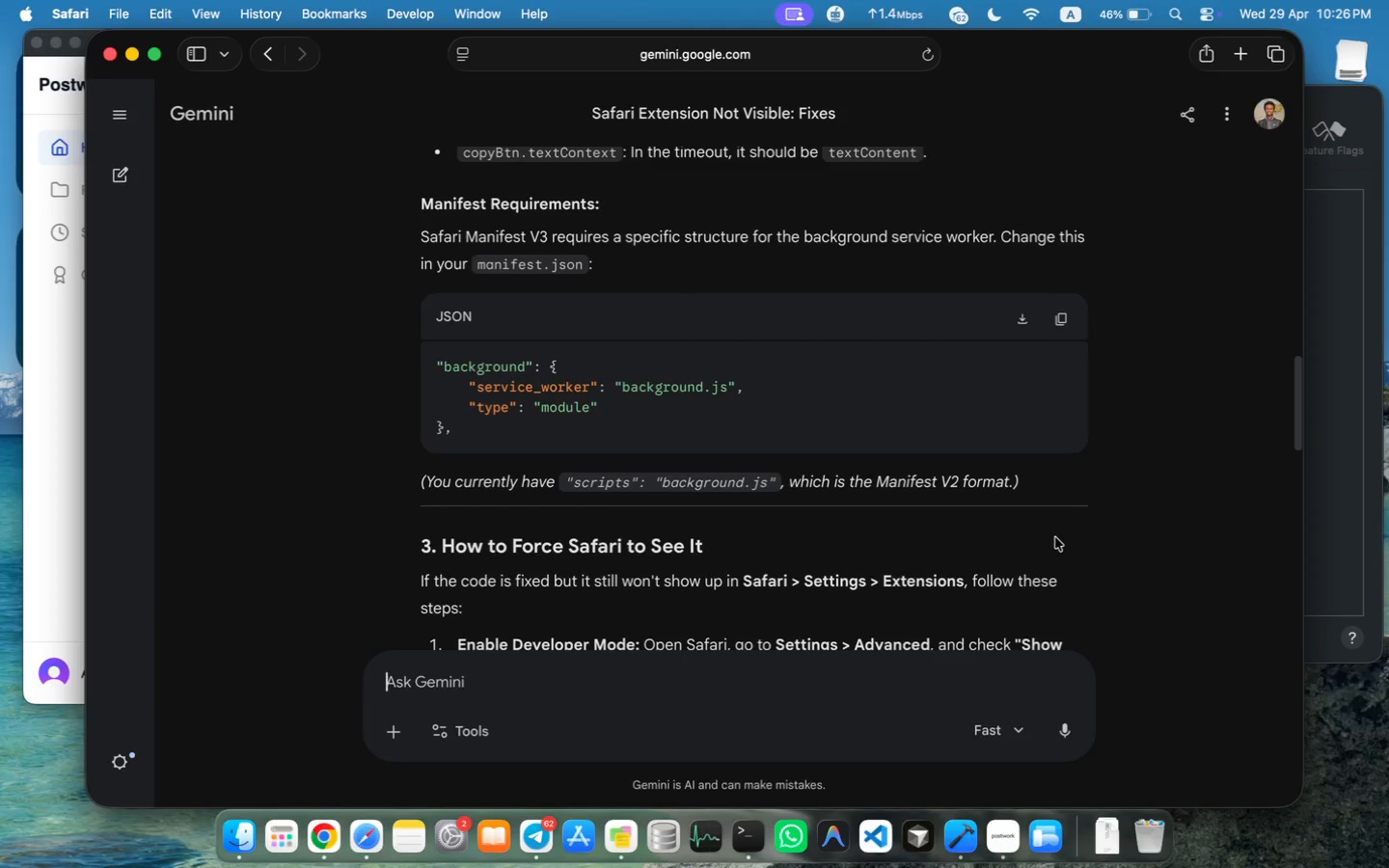 
wait(10.69)
 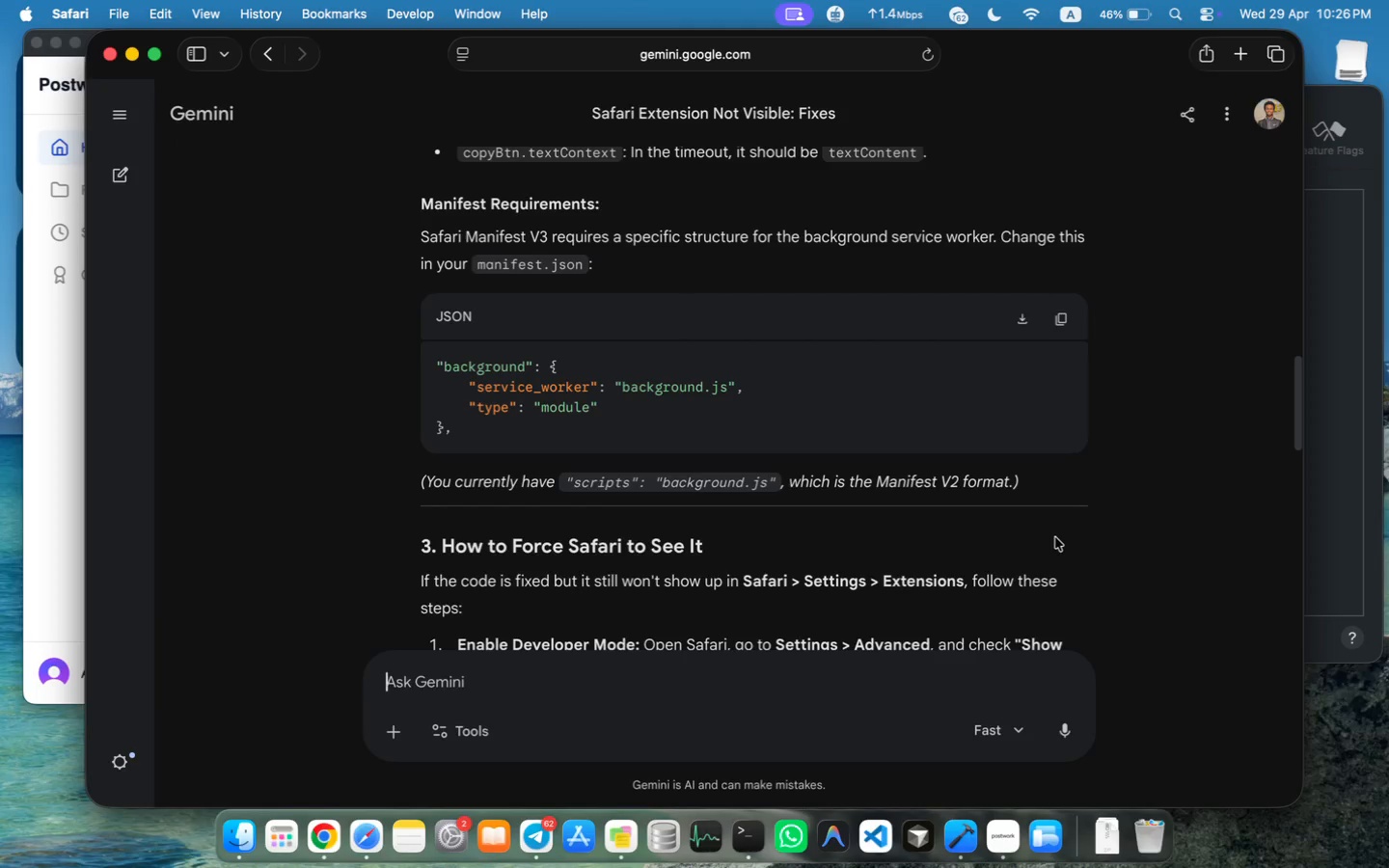 
left_click([149, 249])
 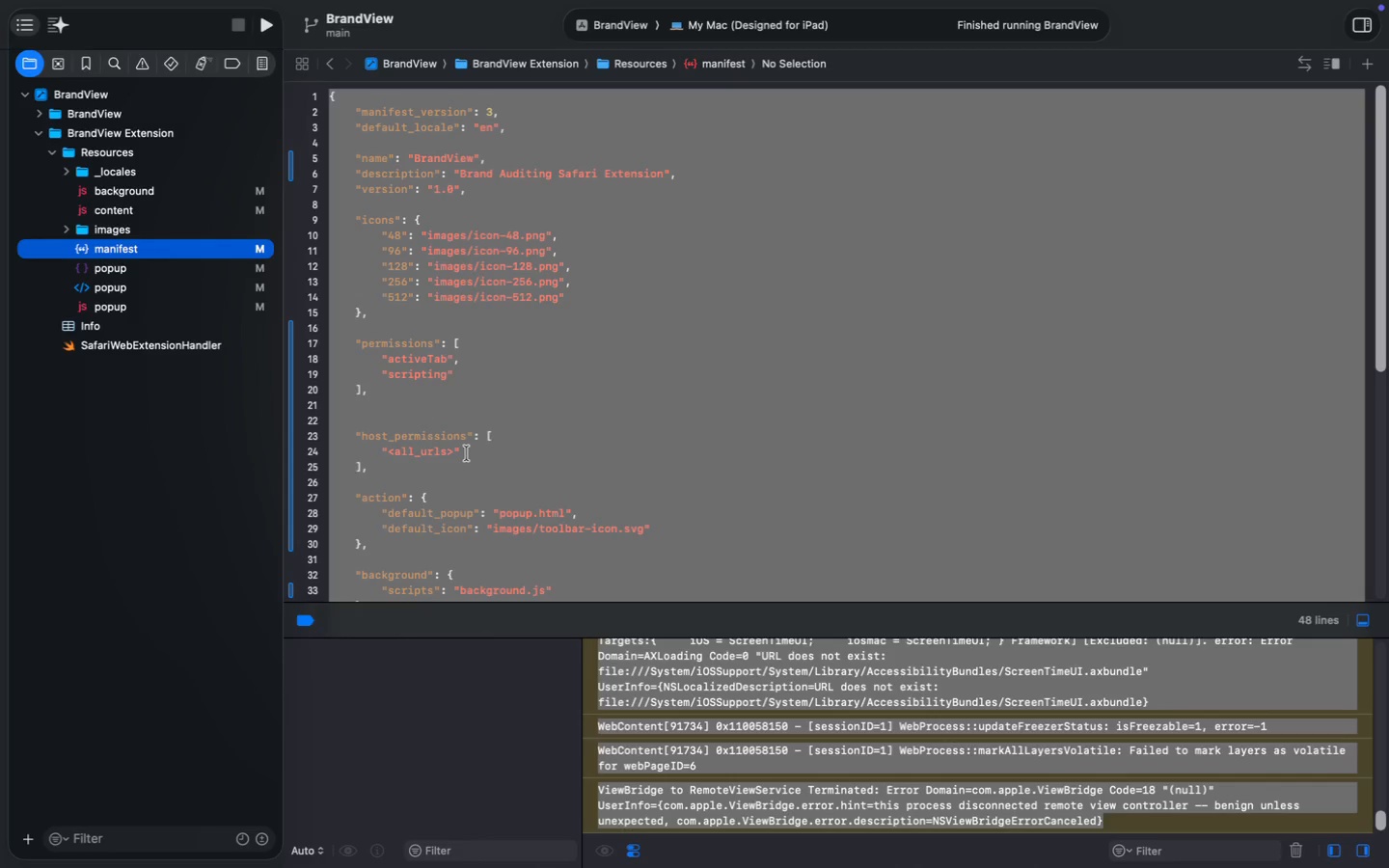 
left_click([467, 453])
 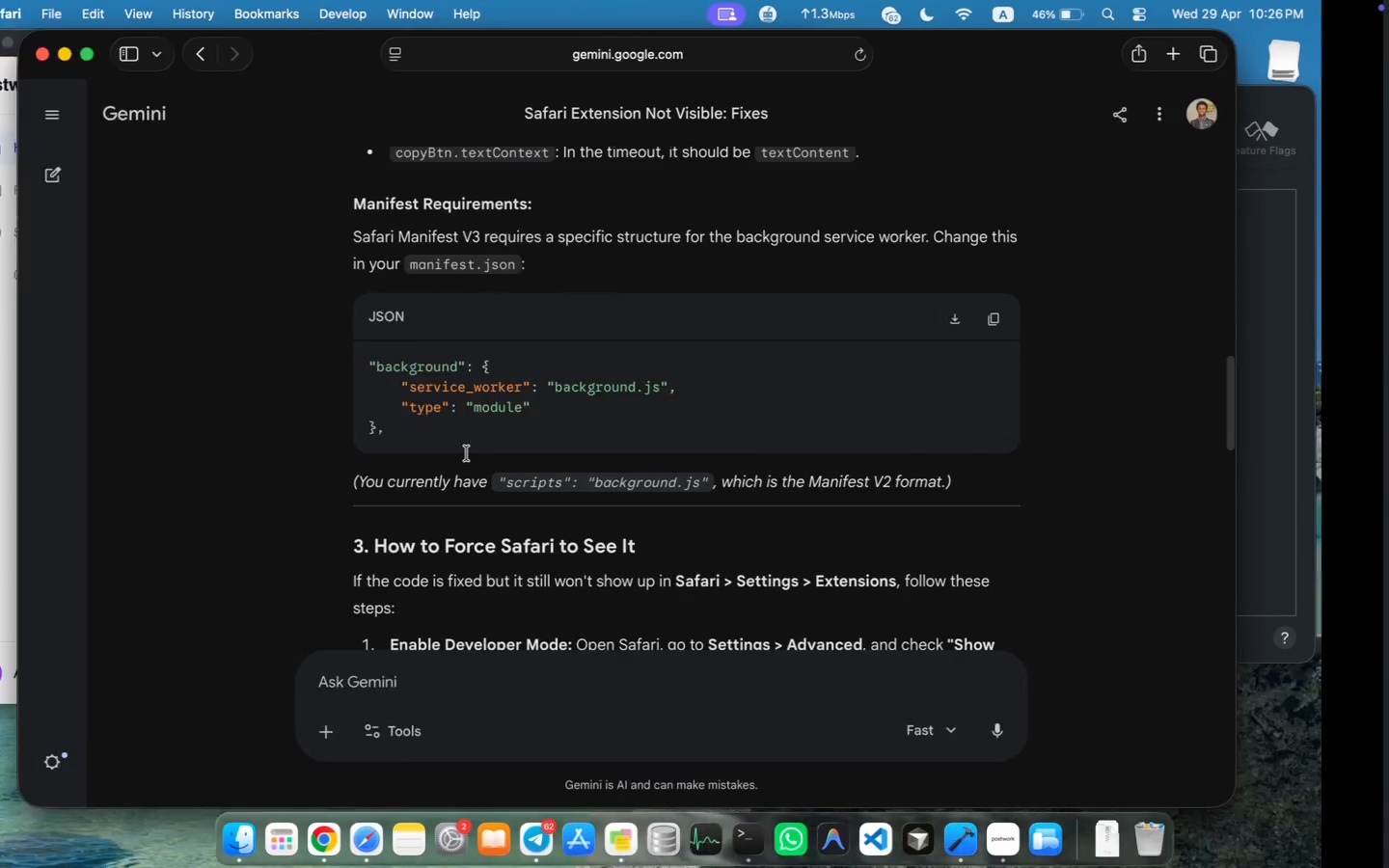 
scroll: coordinate [467, 453], scroll_direction: down, amount: 10.0